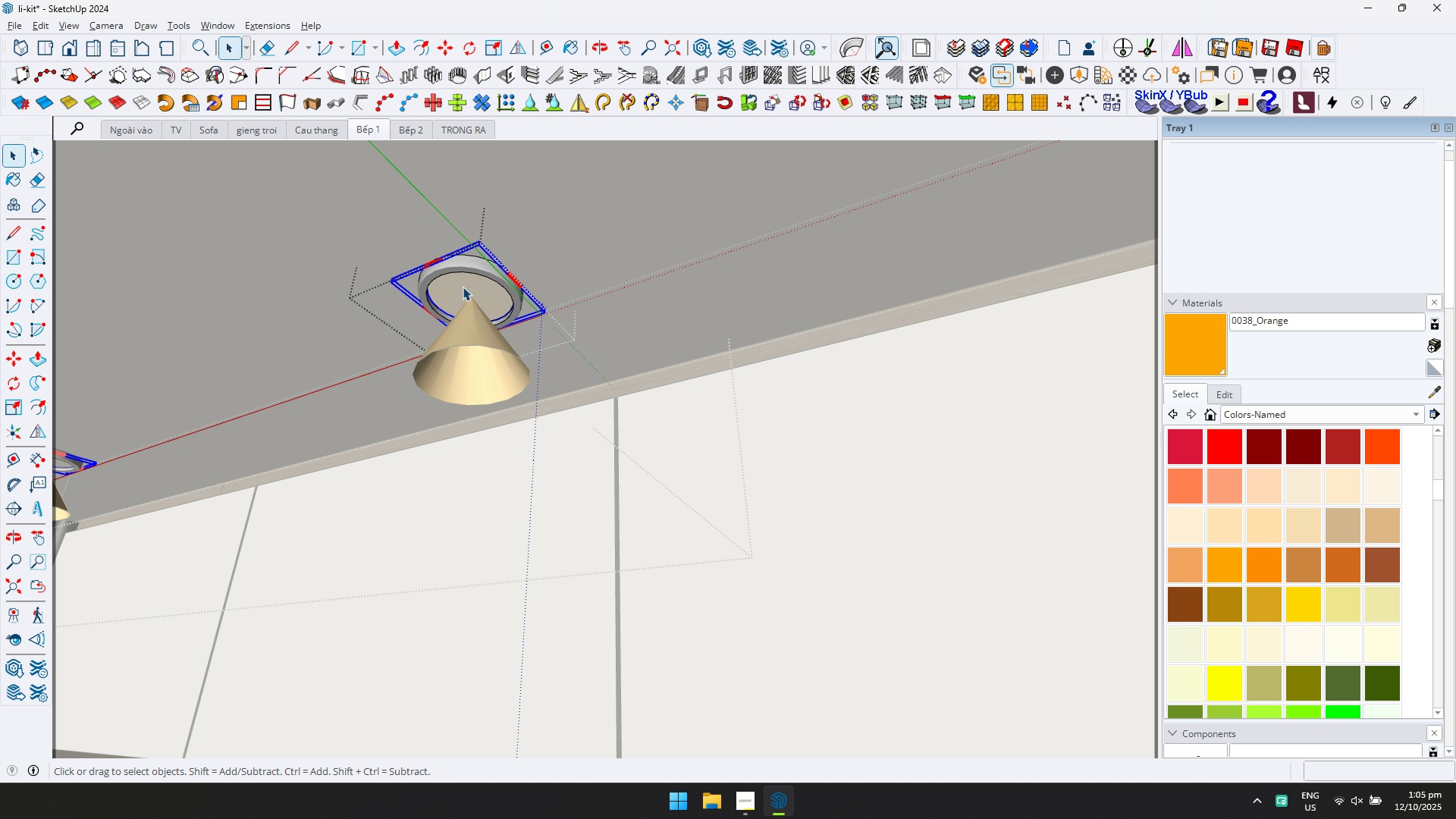 
triple_click([463, 287])
 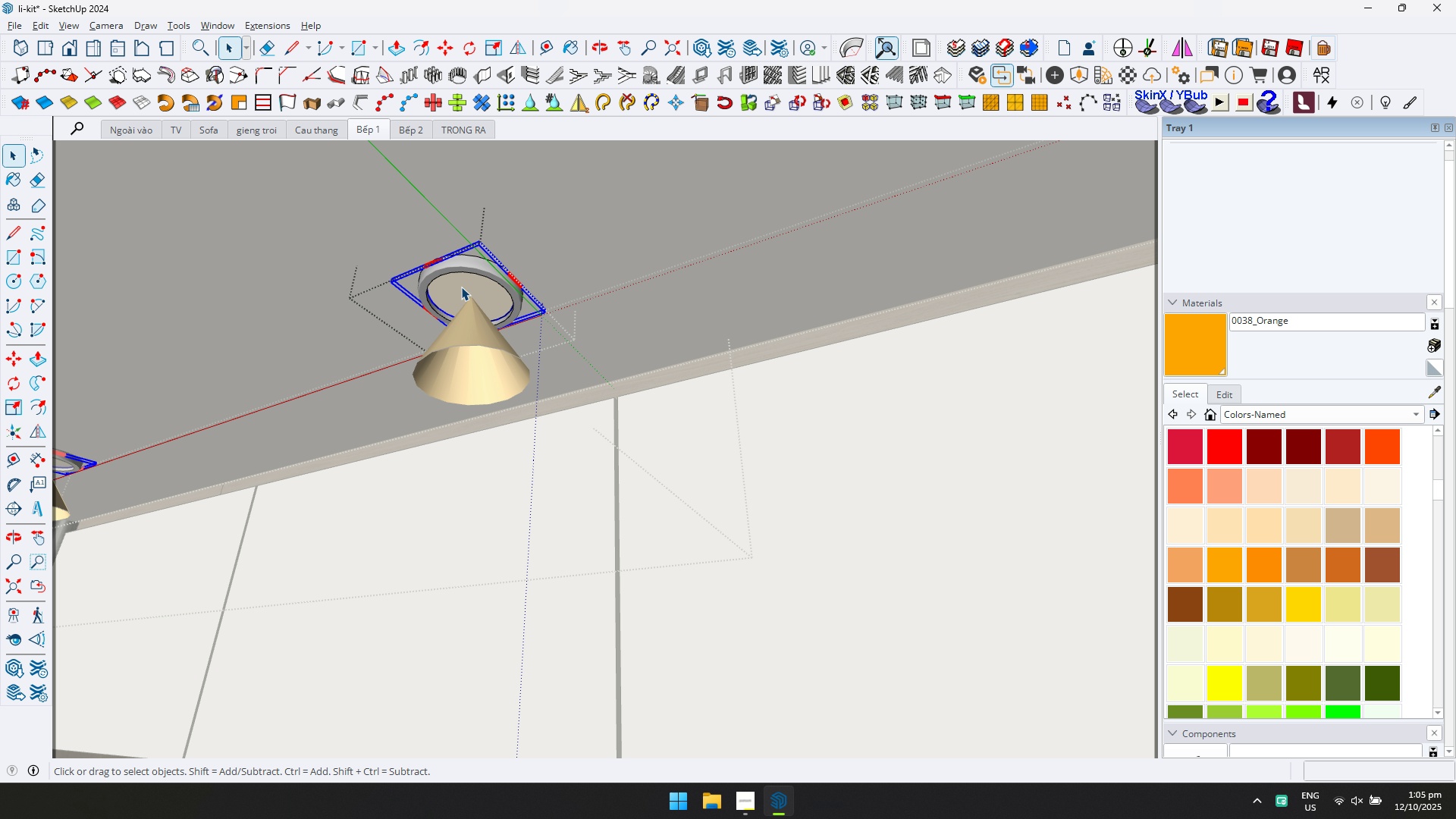 
scroll: coordinate [460, 286], scroll_direction: up, amount: 3.0
 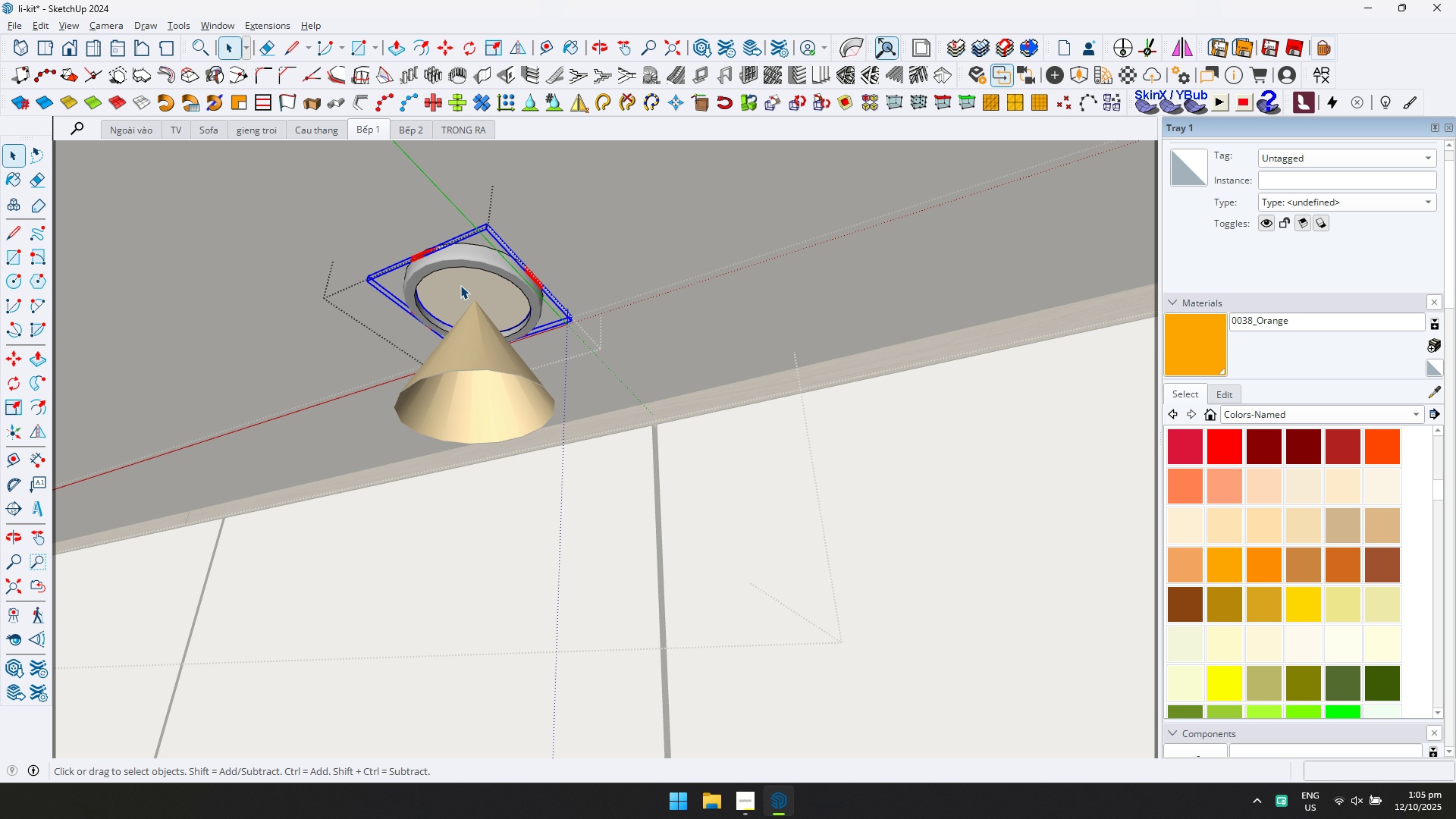 
double_click([460, 285])
 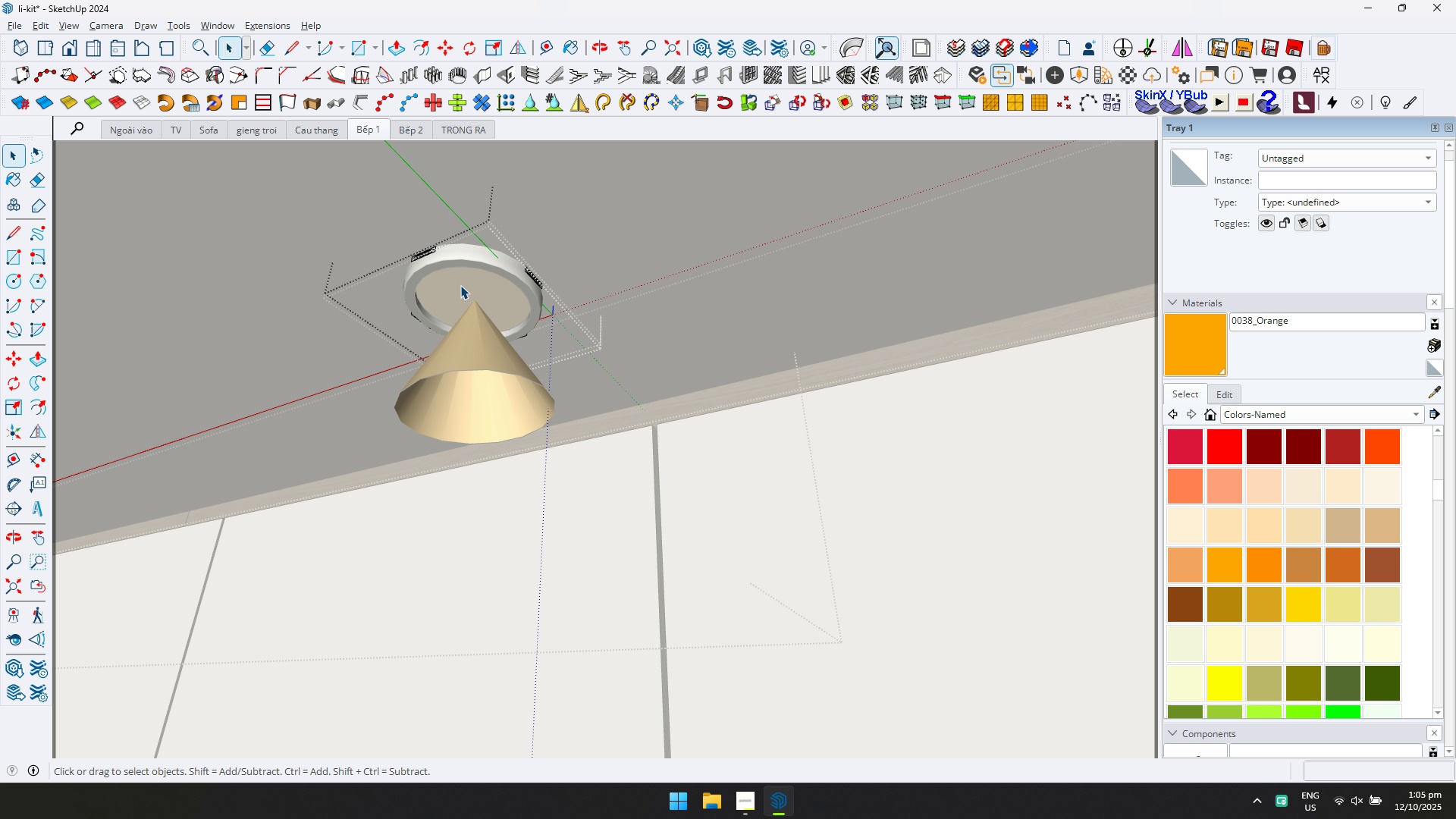 
triple_click([460, 285])
 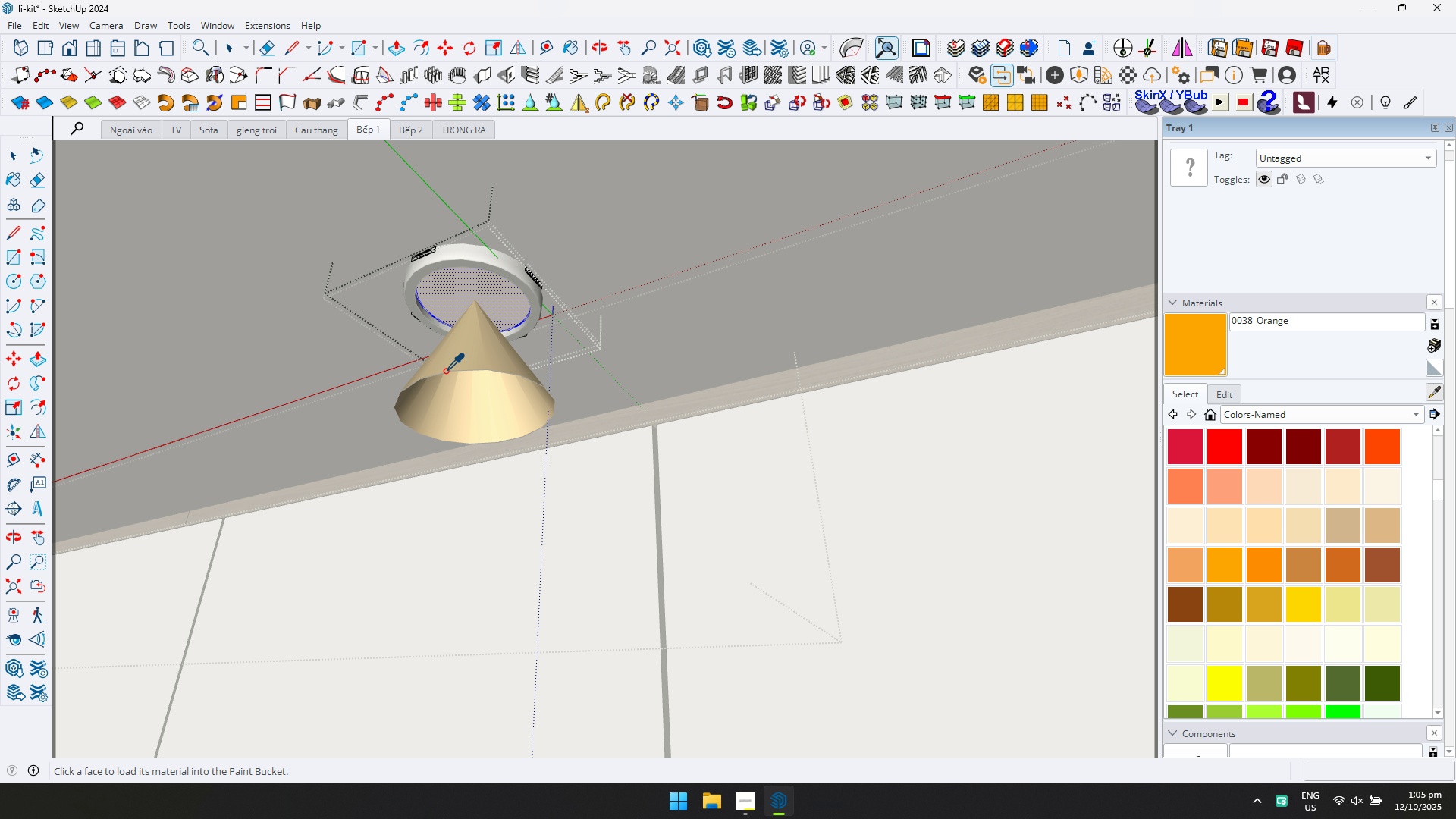 
double_click([455, 281])
 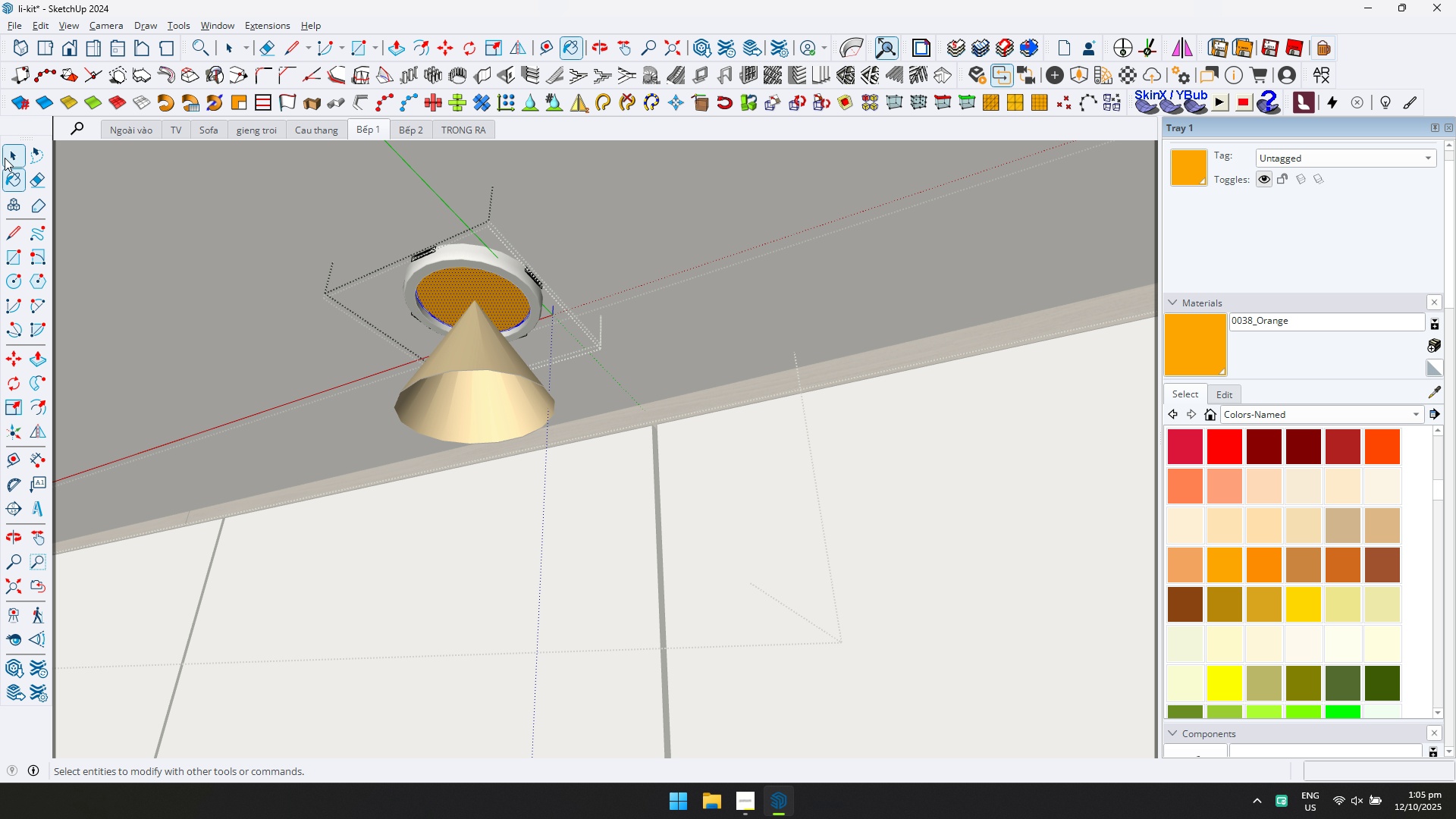 
left_click([10, 156])
 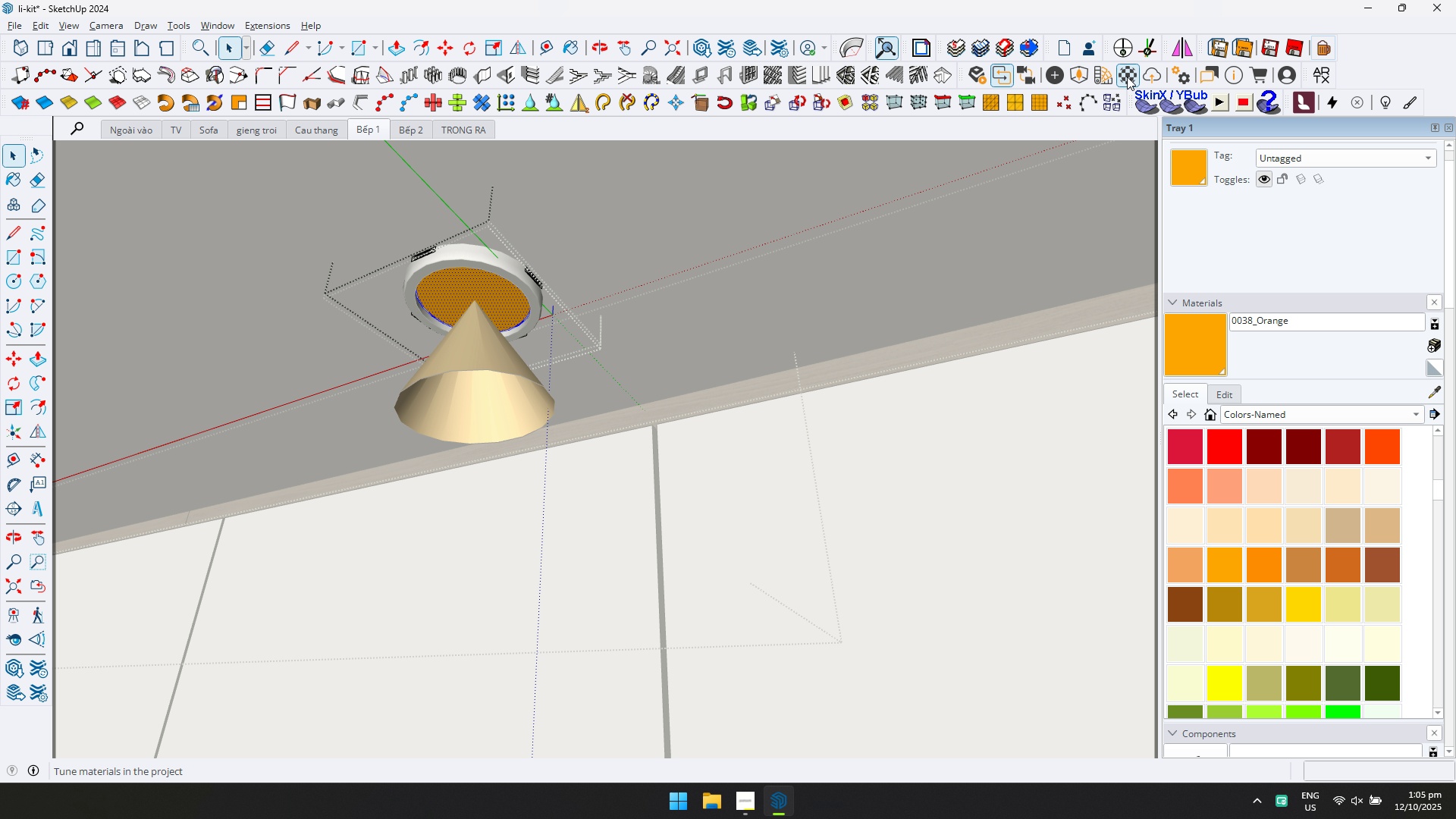 
left_click([1128, 77])
 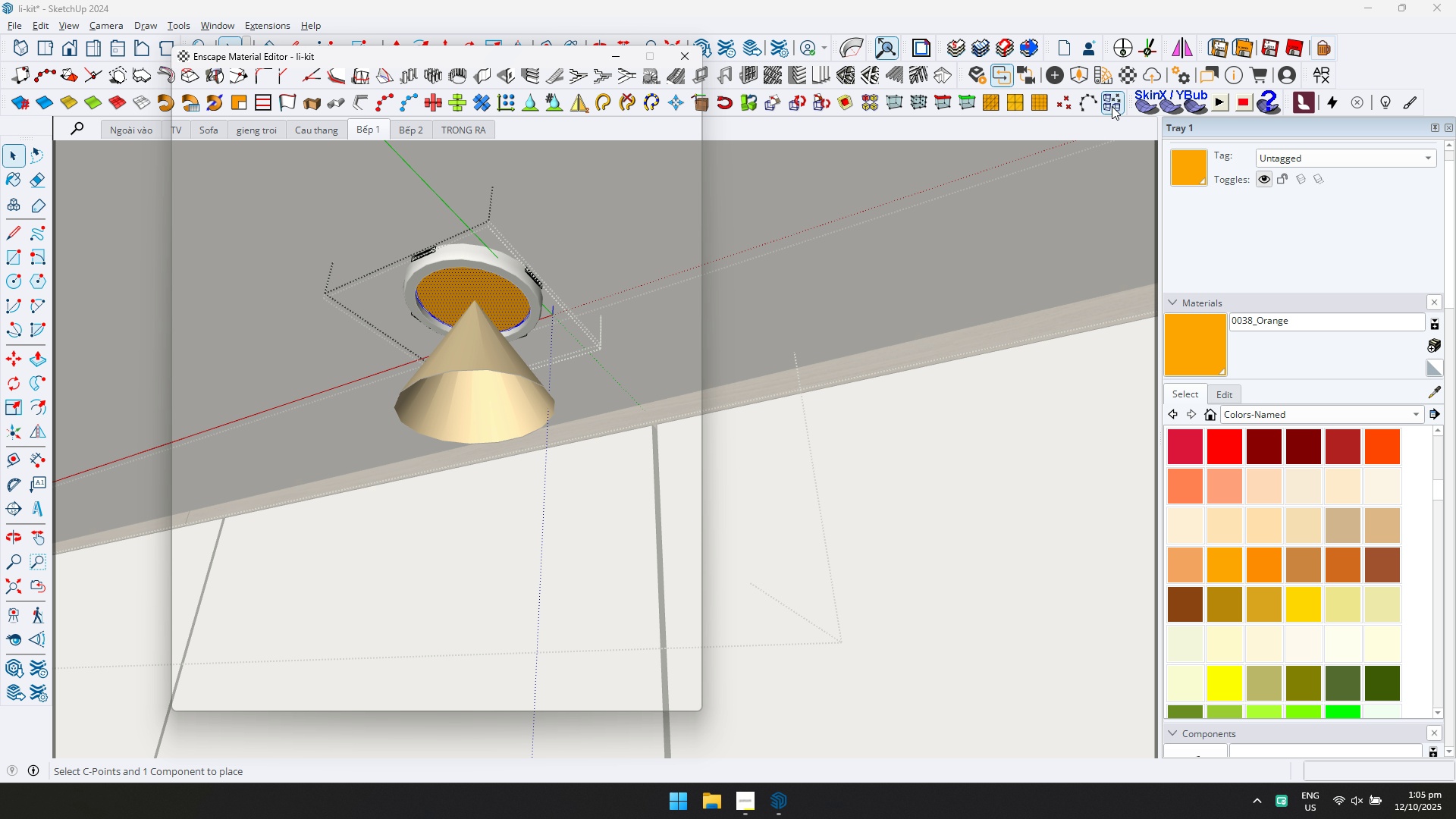 
key(Alt+AltLeft)
 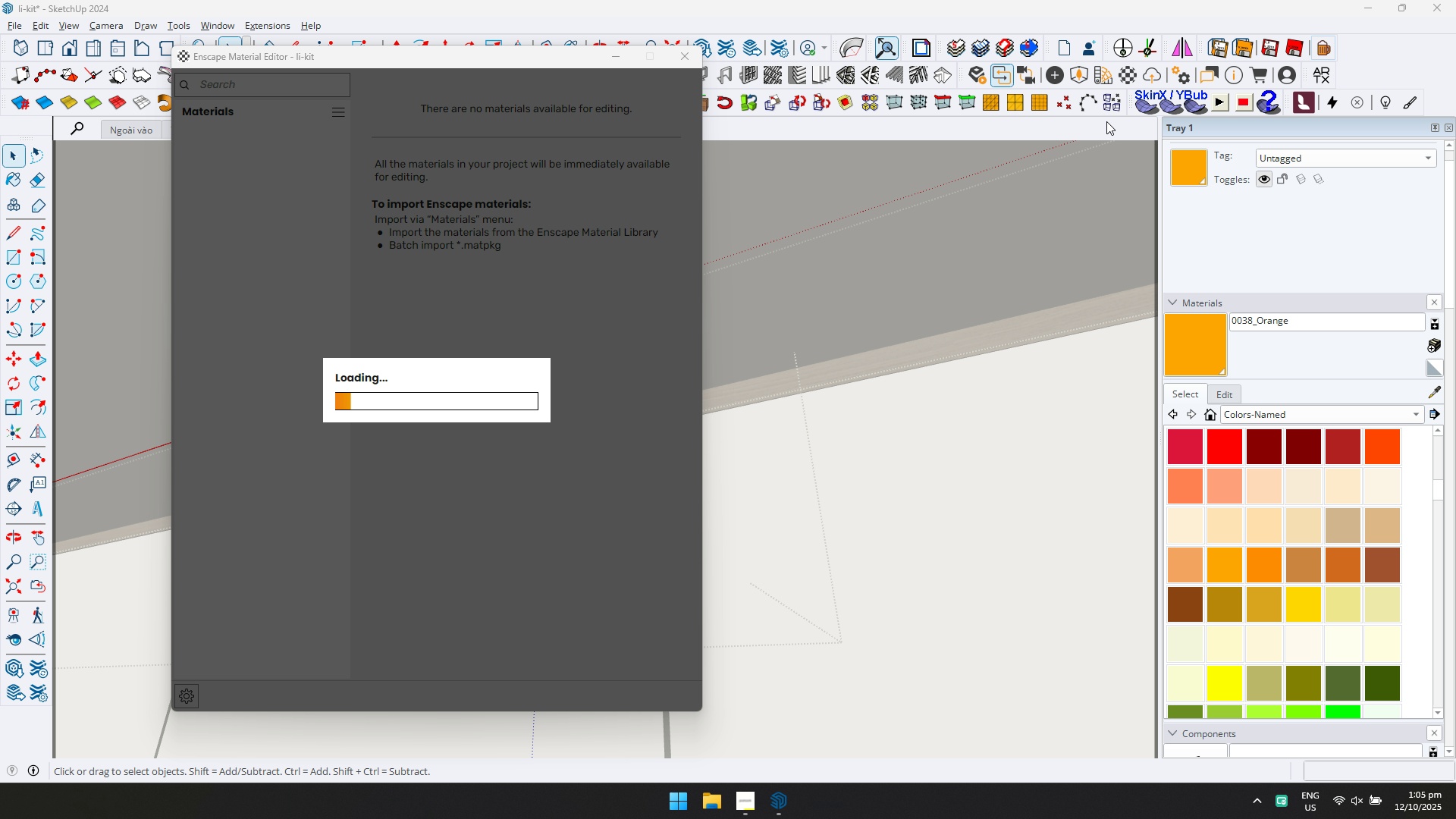 
key(Alt+Tab)
 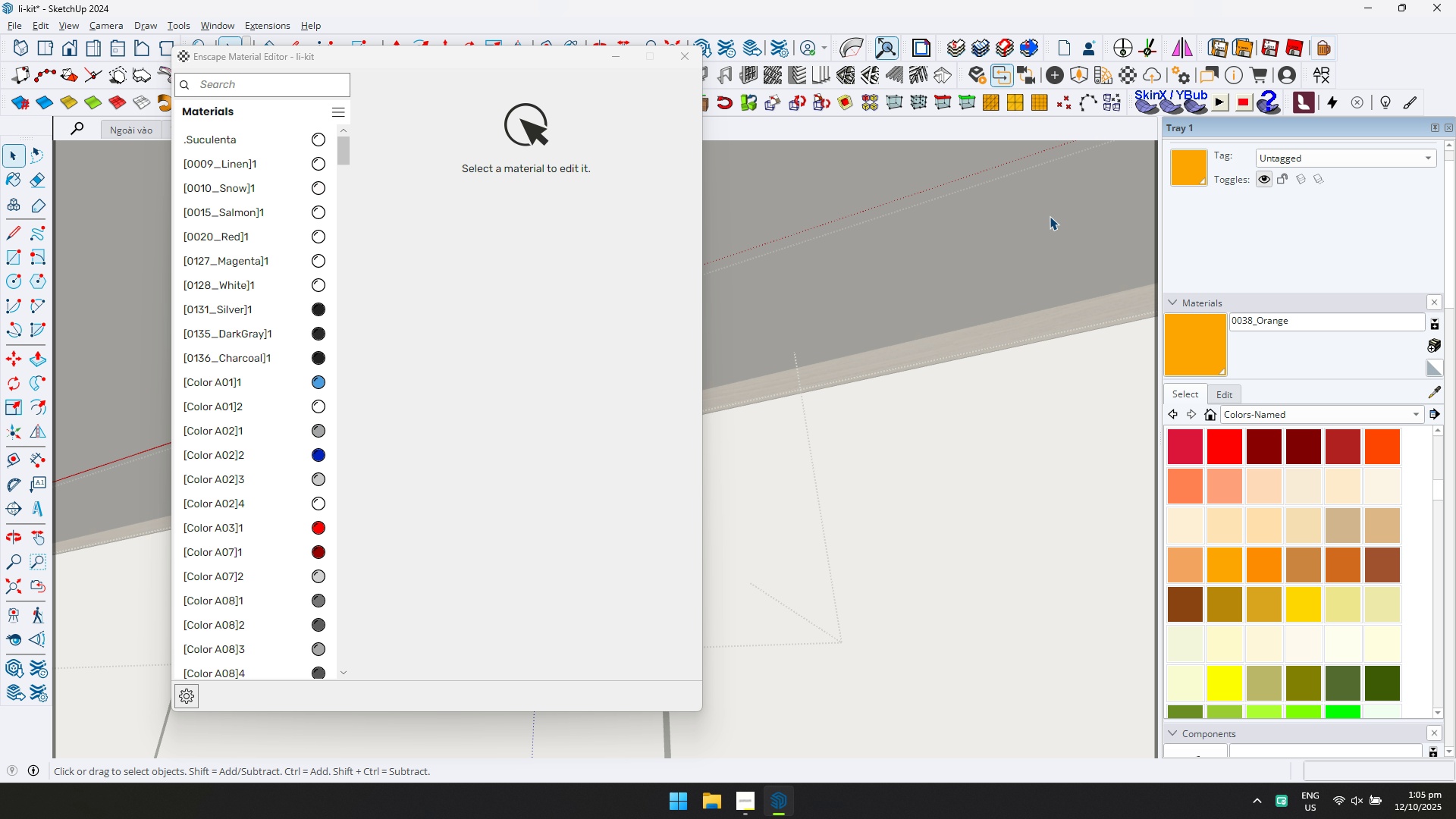 
hold_key(key=AltLeft, duration=0.51)